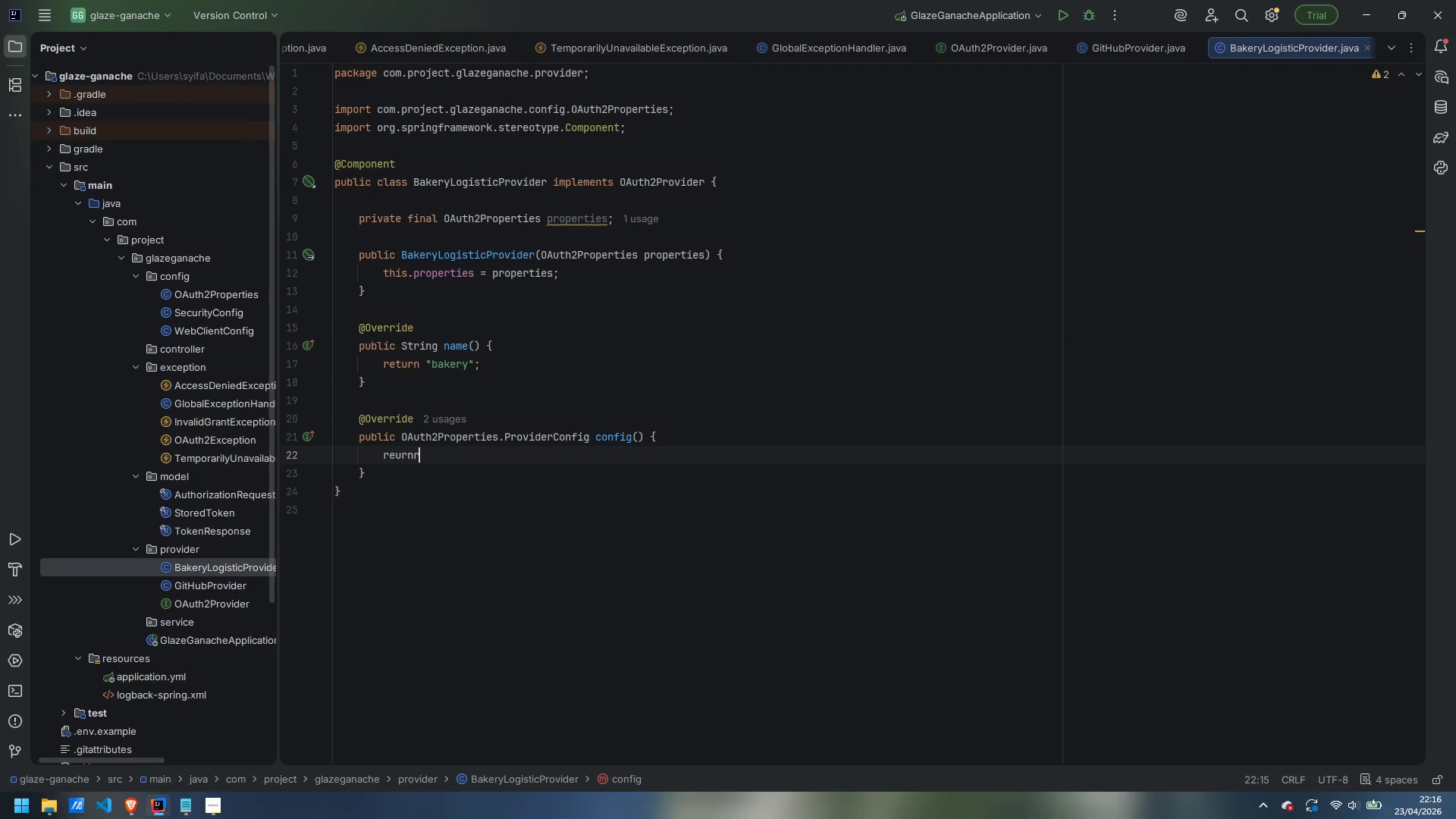 
key(Control+Backspace)
 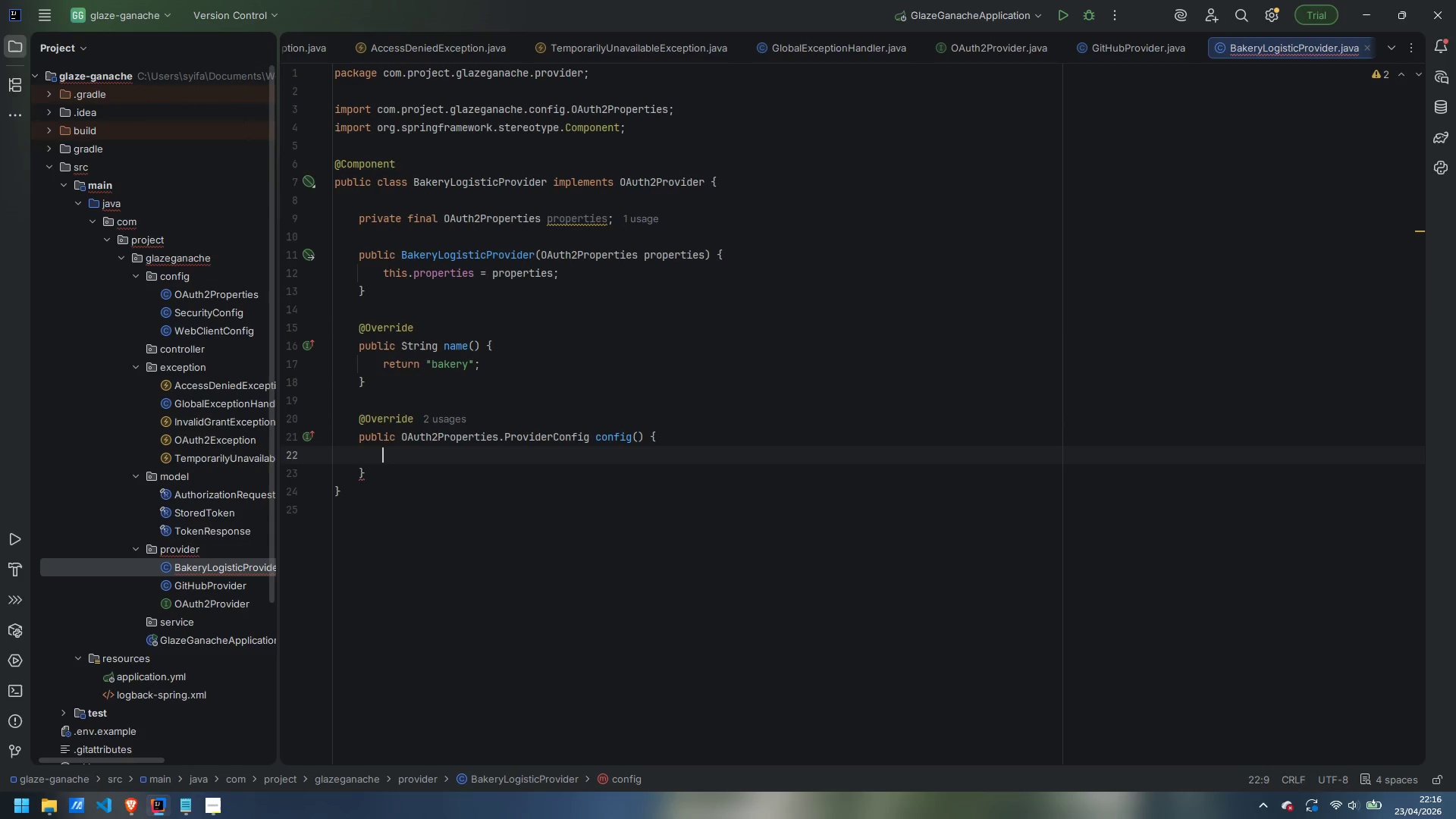 
type(return properties.resolve("bakery)
 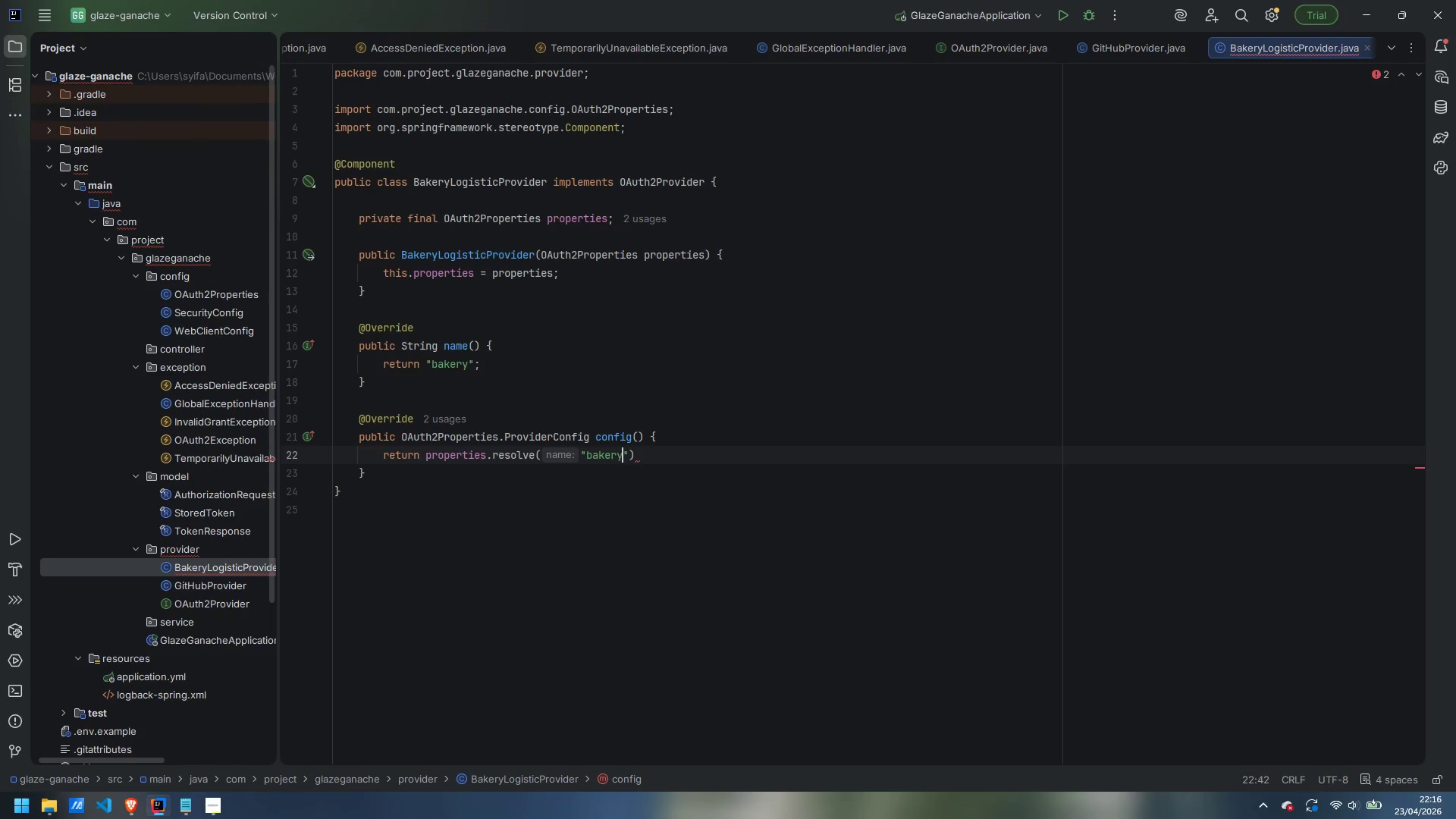 
key(ArrowRight)
 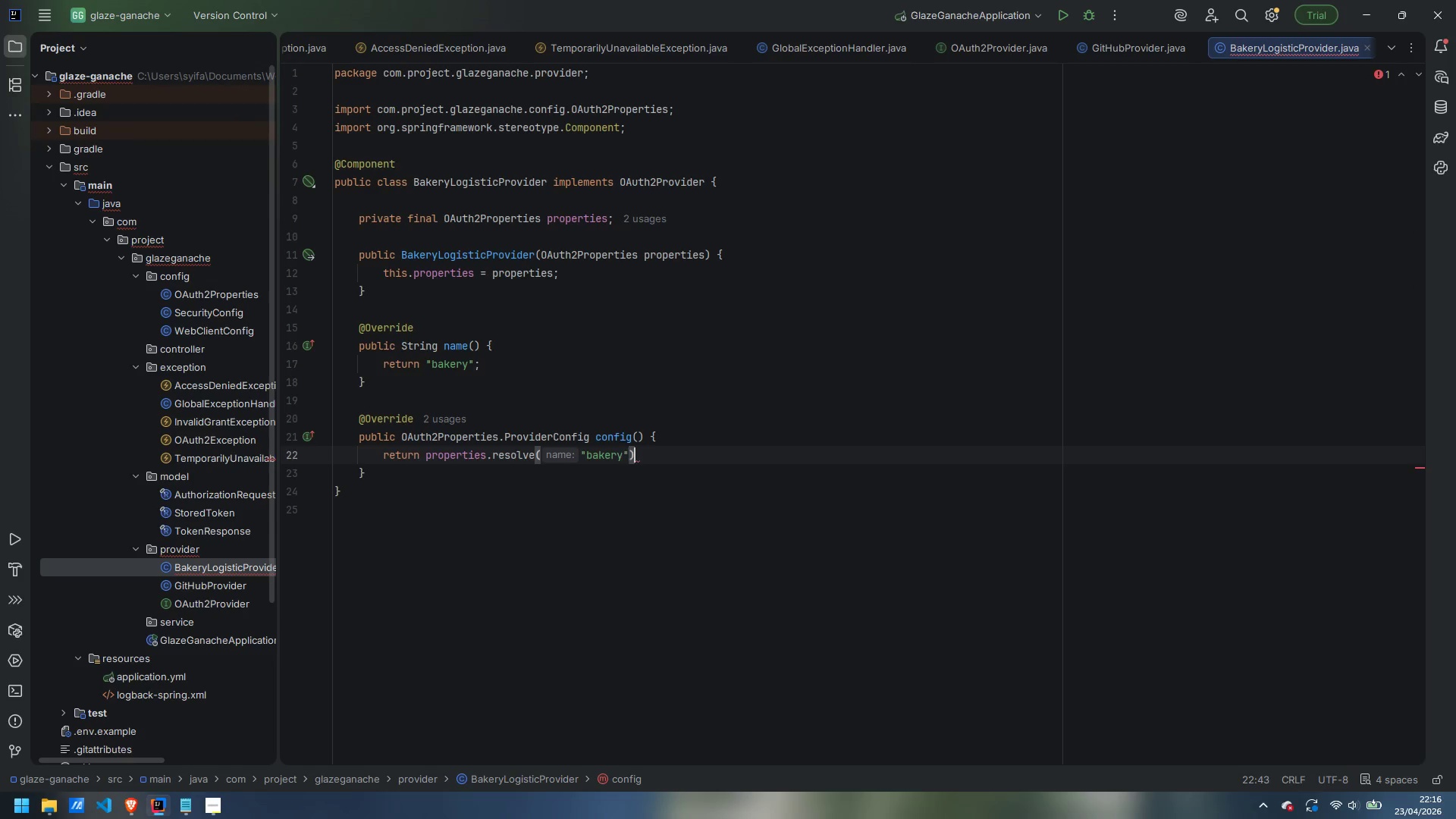 
key(ArrowRight)
 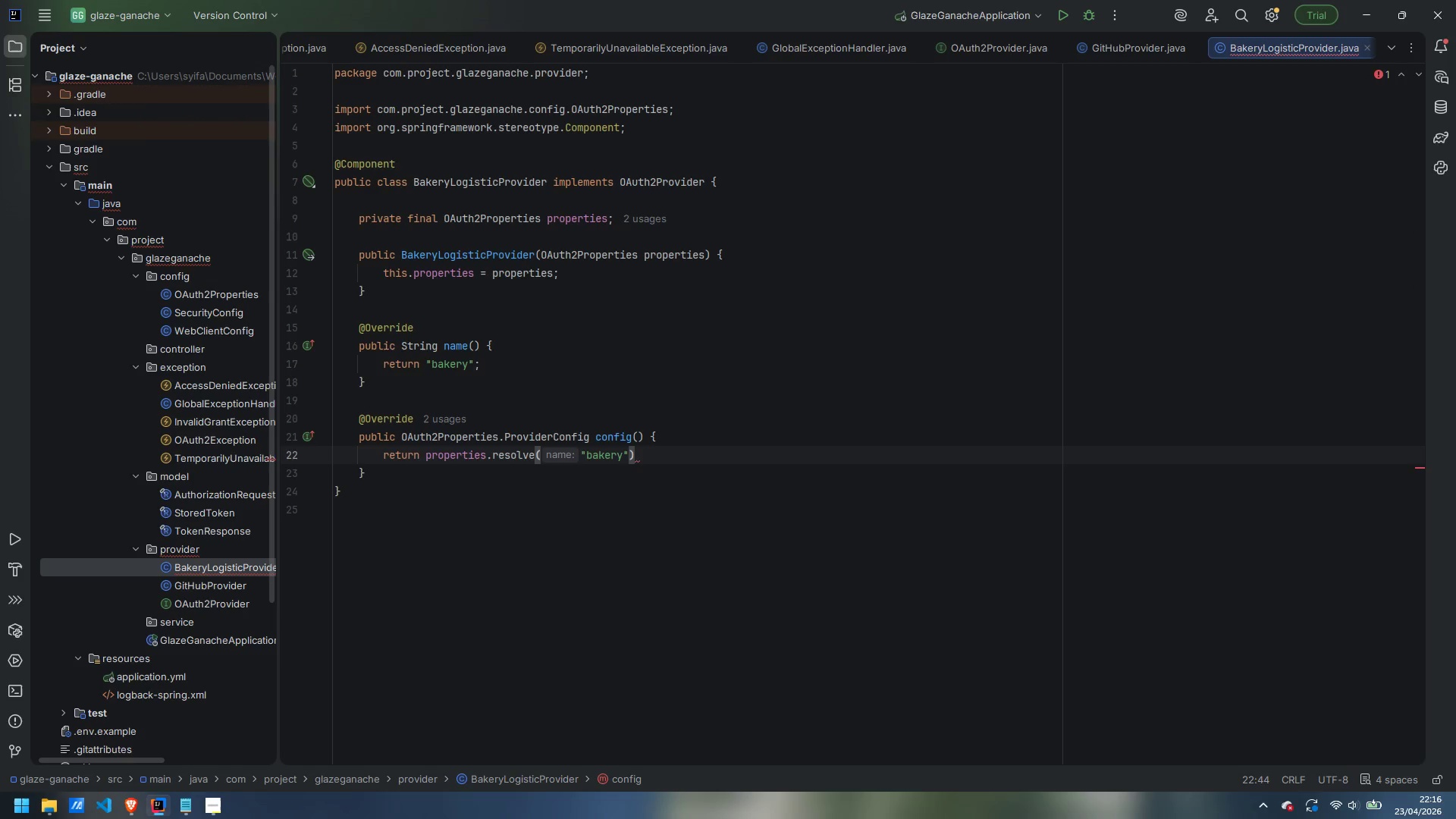 
key(Semicolon)
 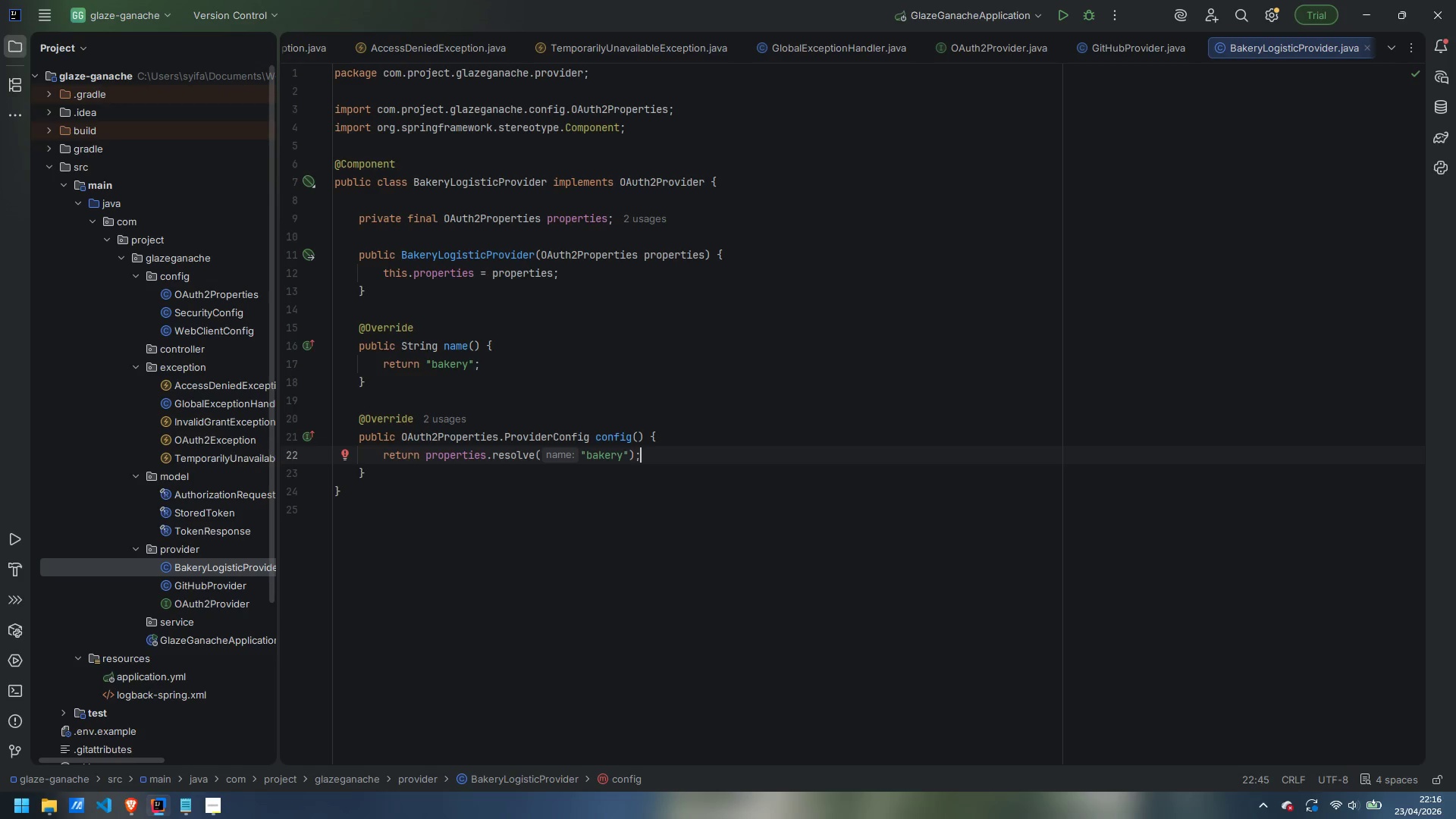 
wait(9.84)
 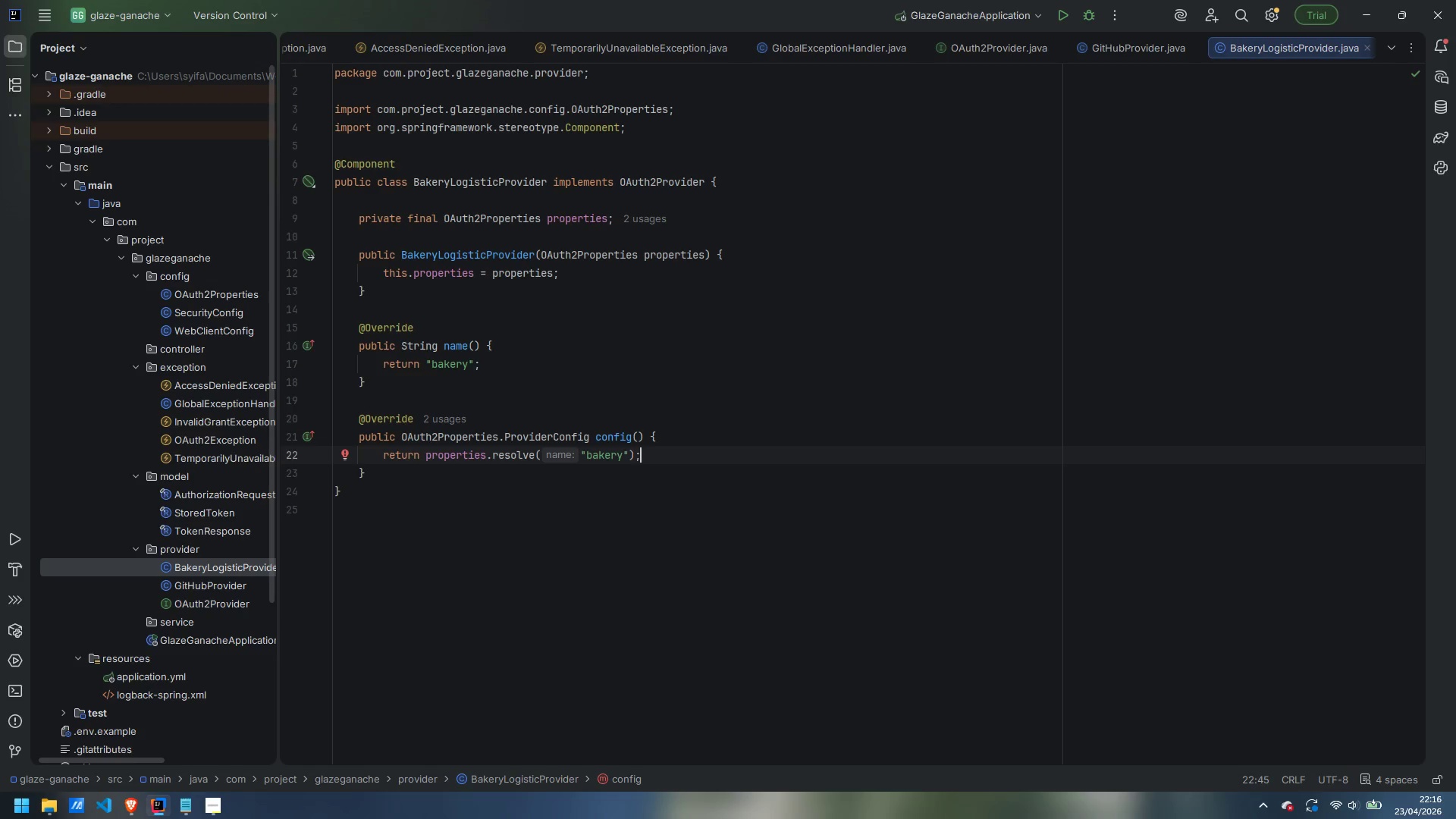 
left_click([380, 149])
 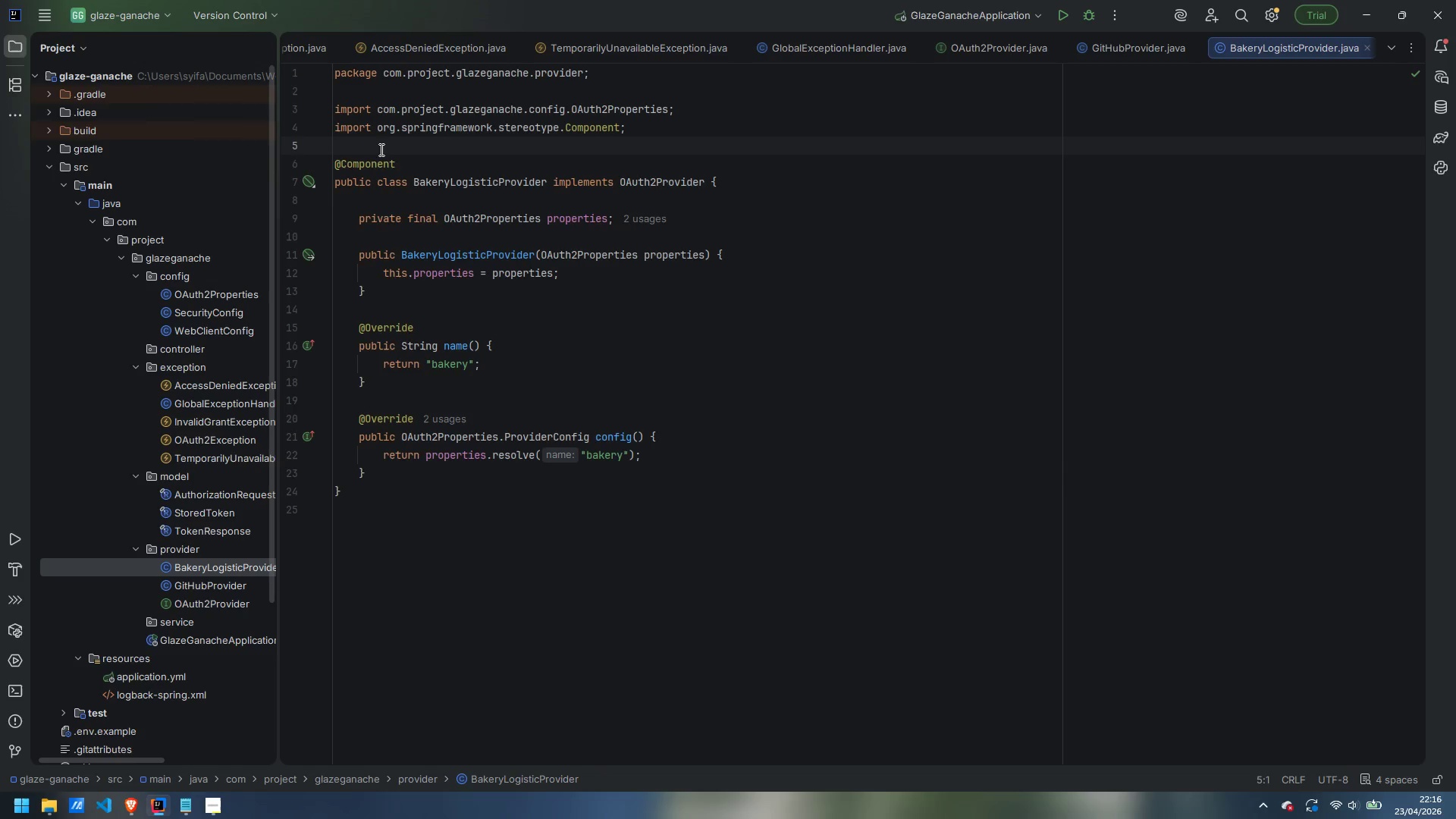 
key(Enter)
 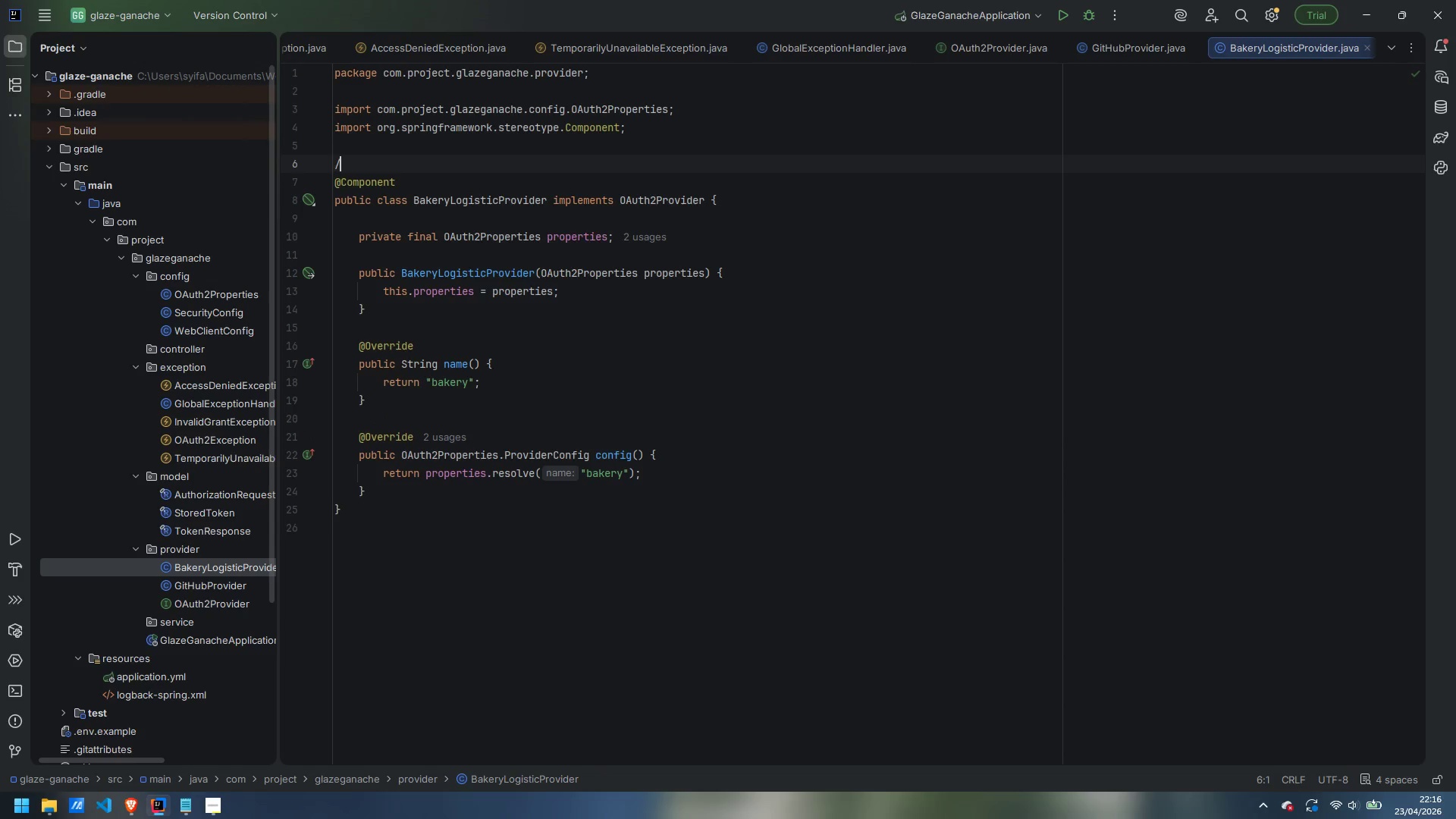 
type(/**)
 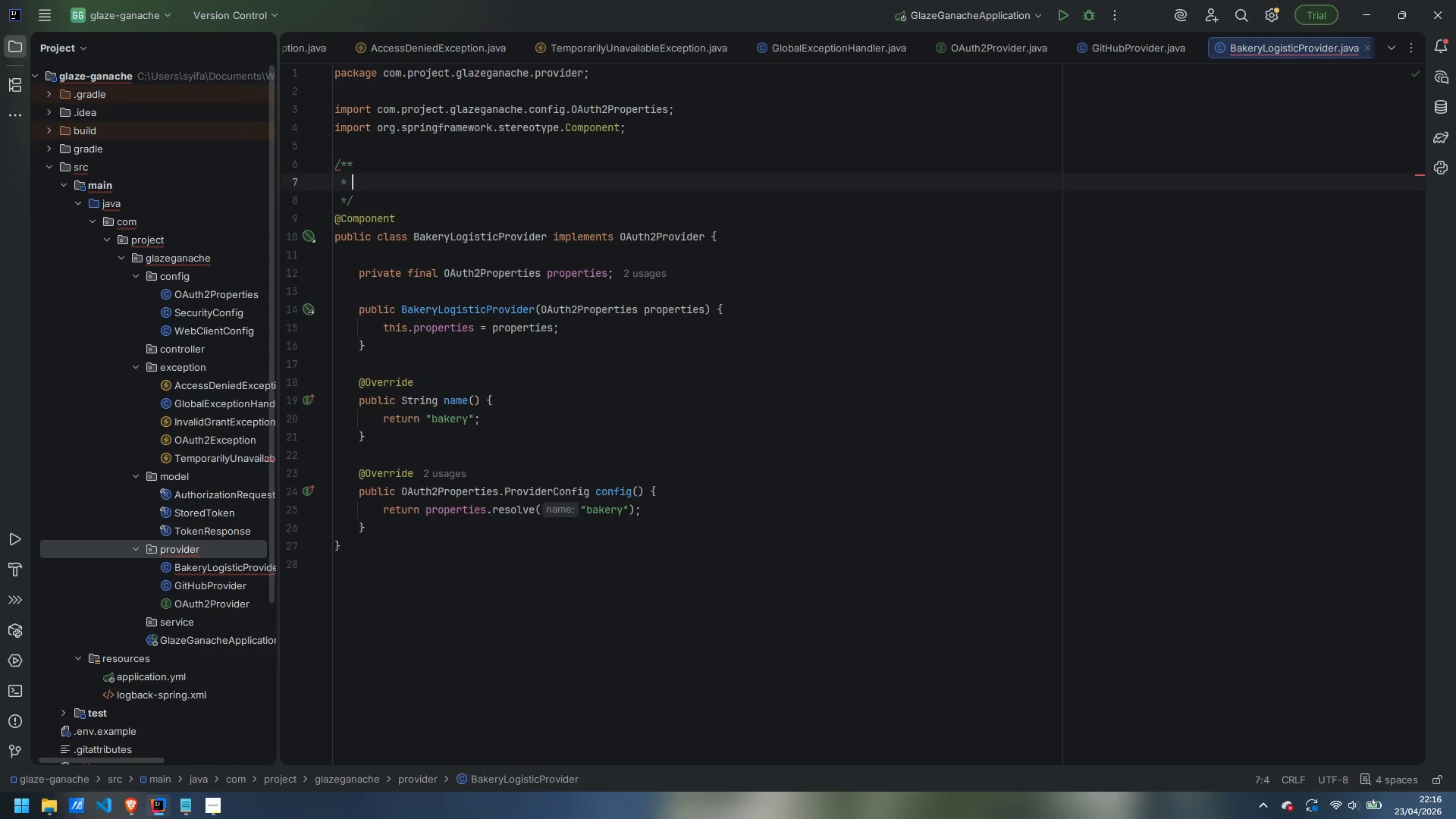 
 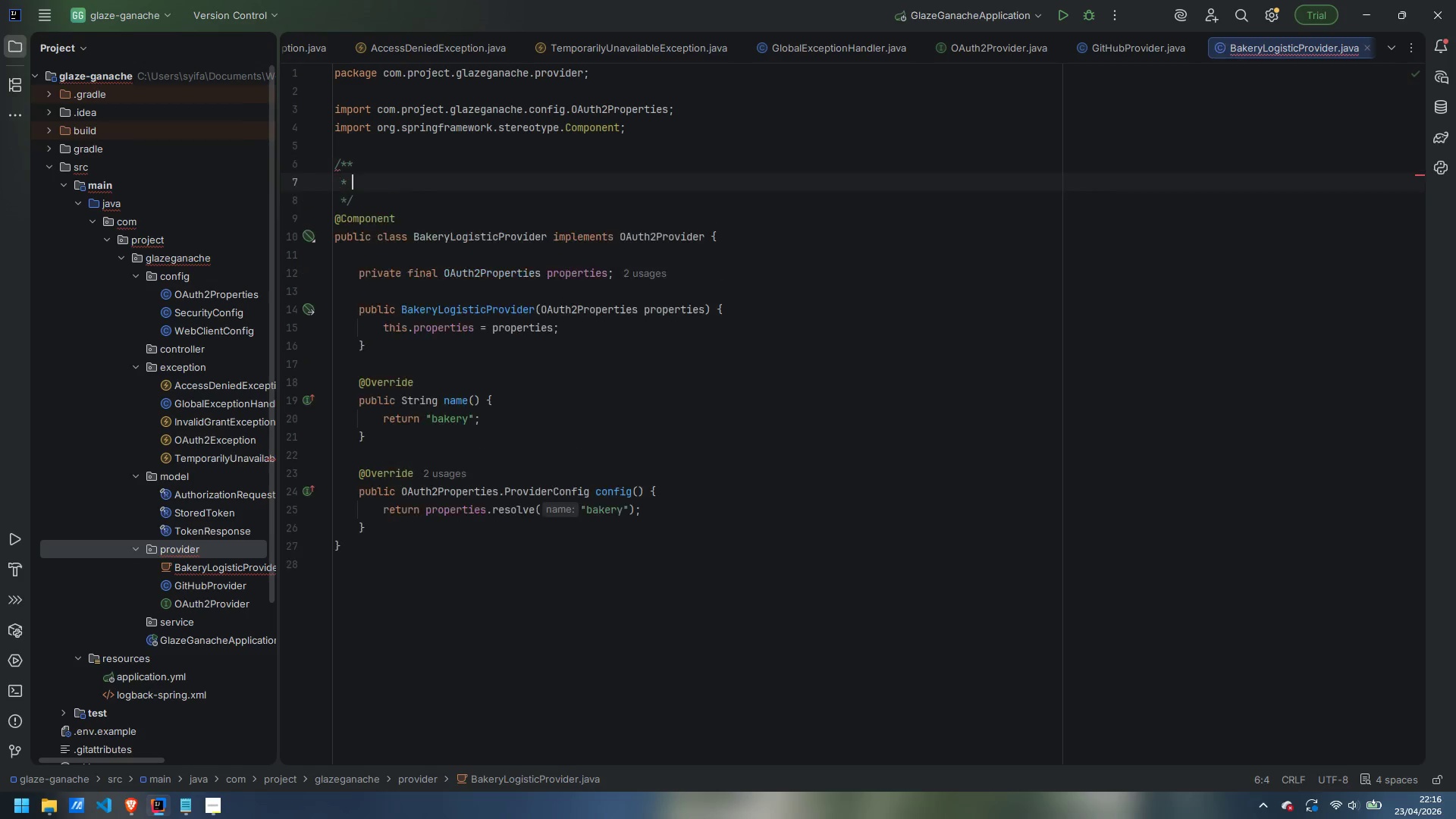 
key(Enter)
 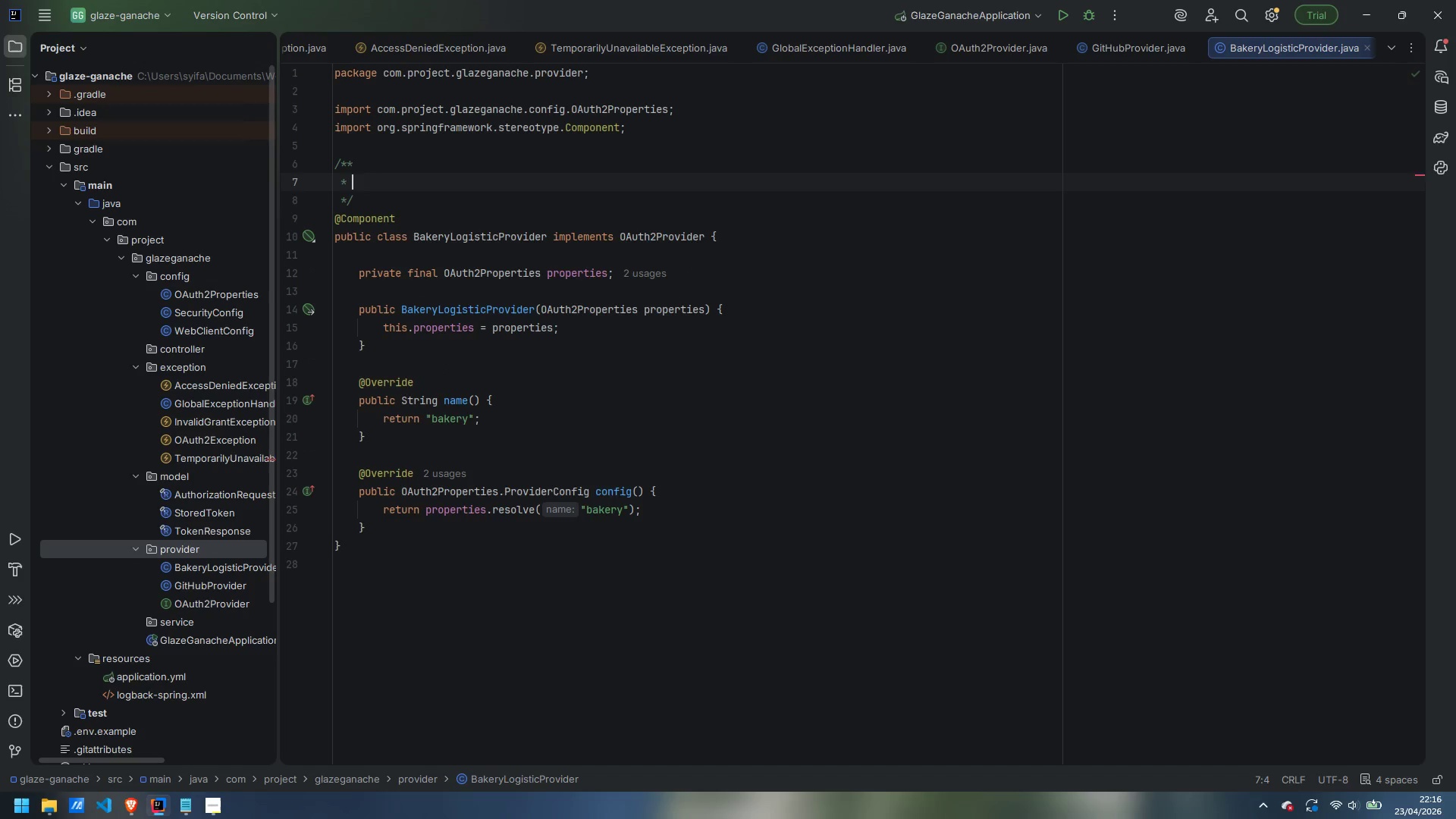 
type(Internal "Bakery Logsitcs)
 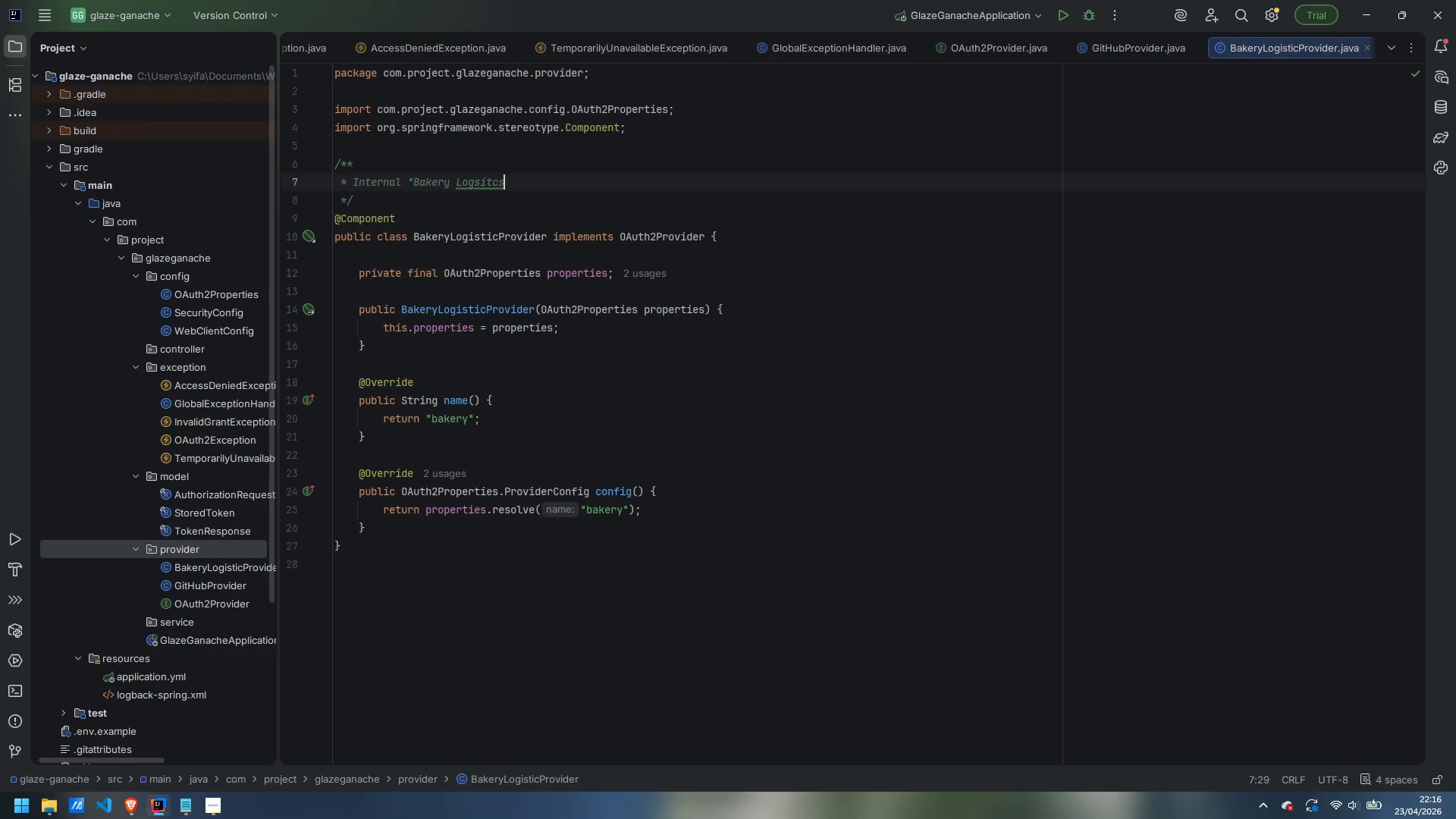 
key(Control+Backspace)
 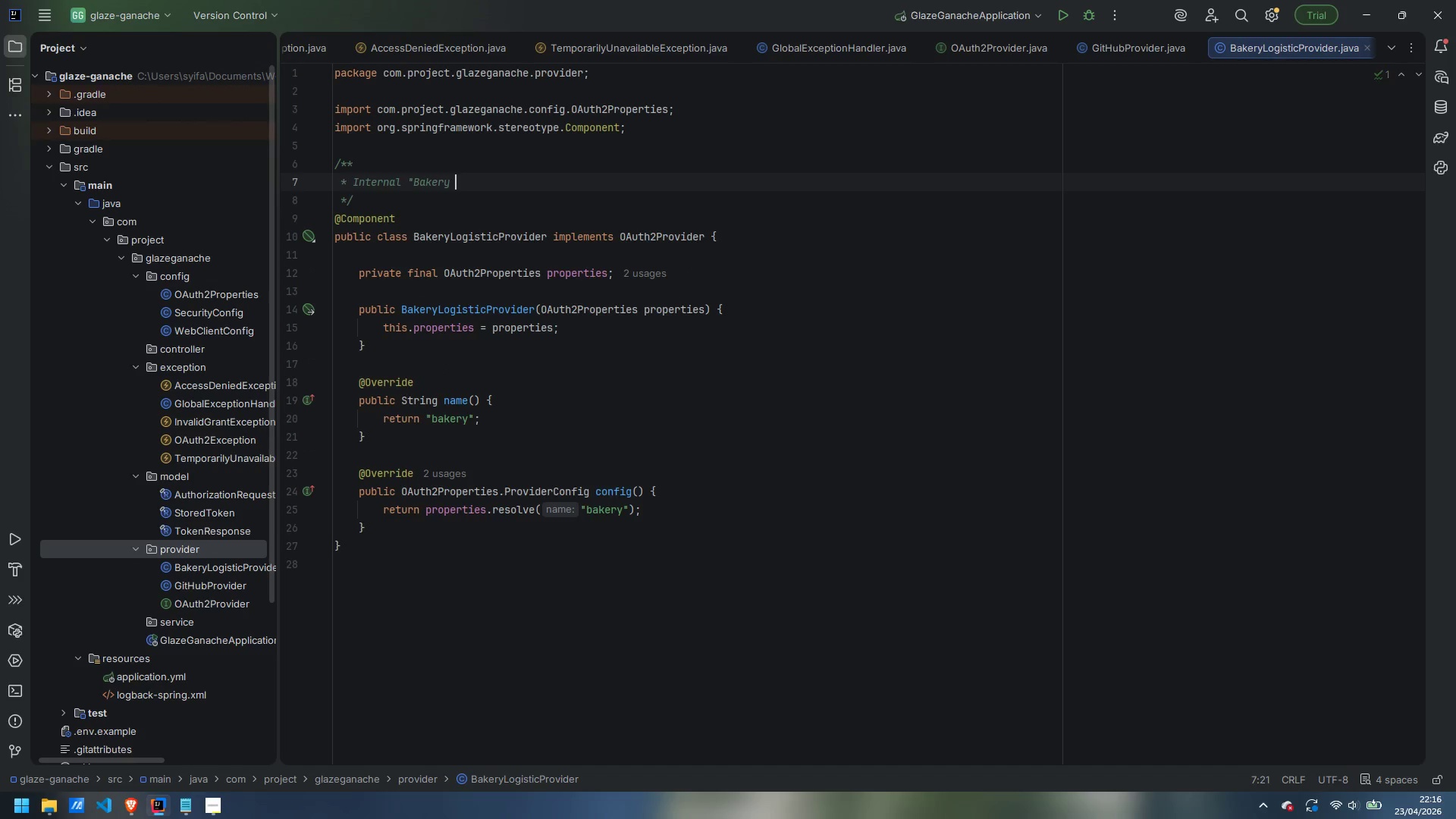 
type(Logistics" OAuth2 server.)
 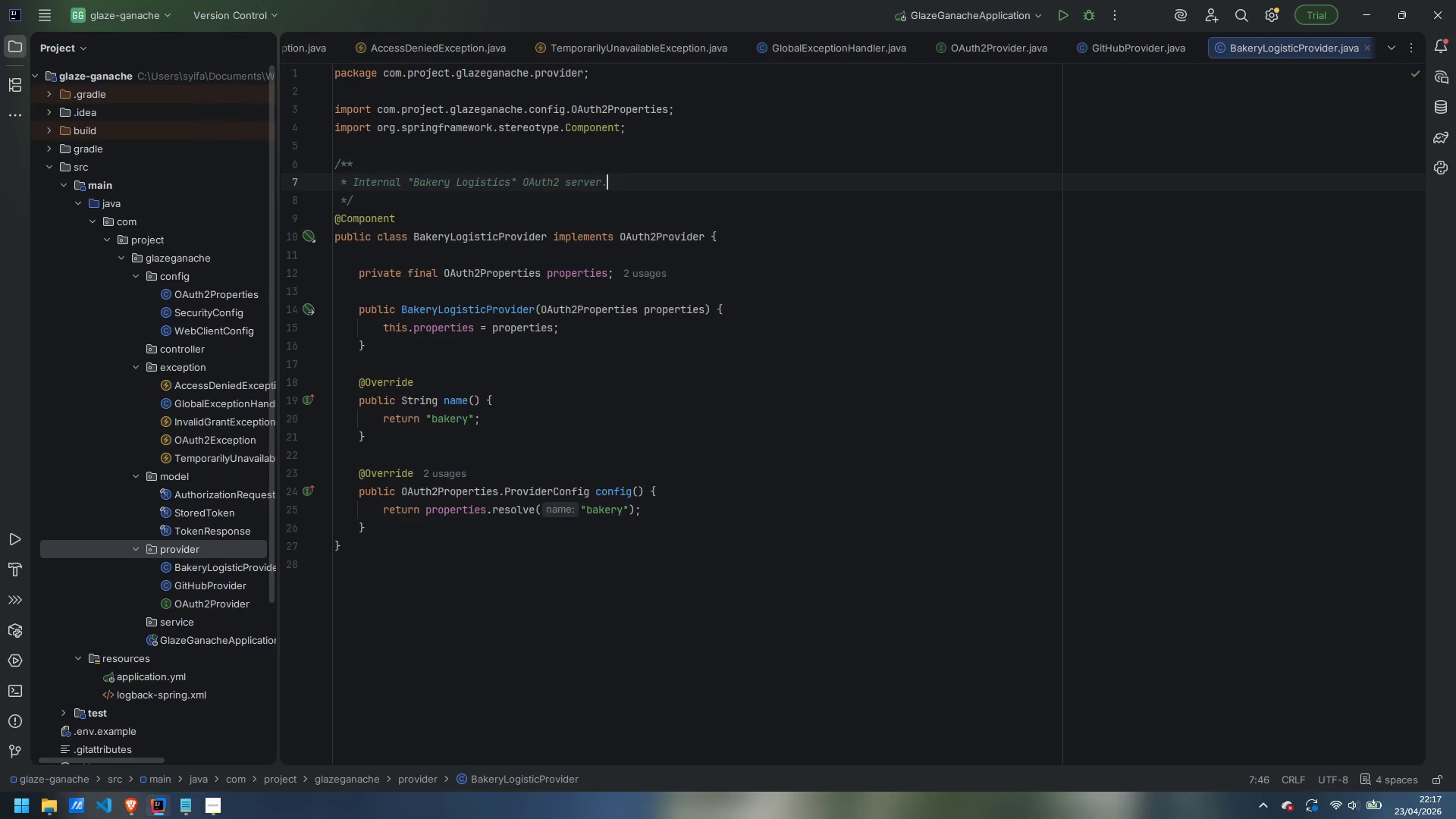 
wait(21.86)
 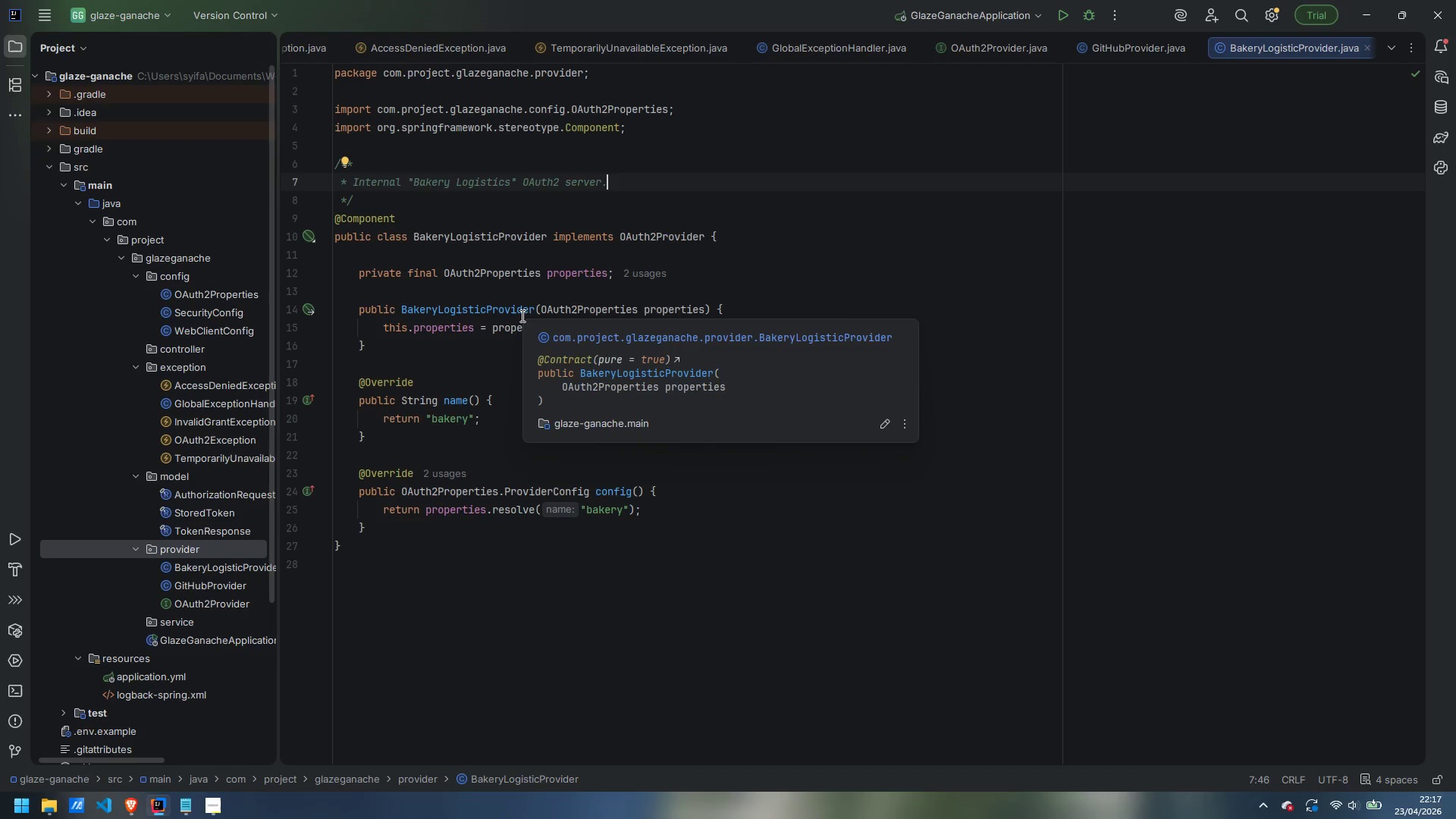 
right_click([194, 548])
 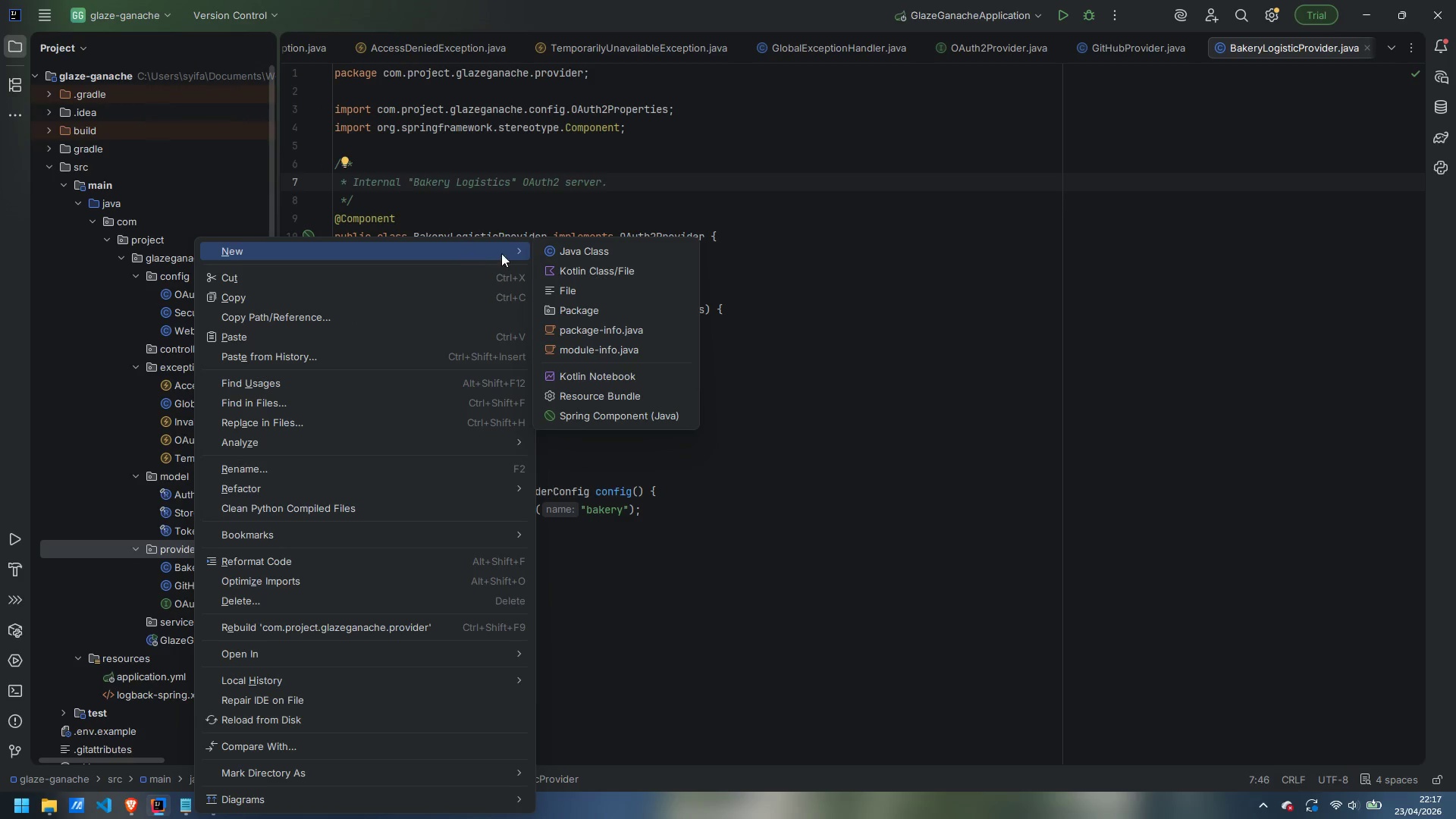 
left_click([576, 253])
 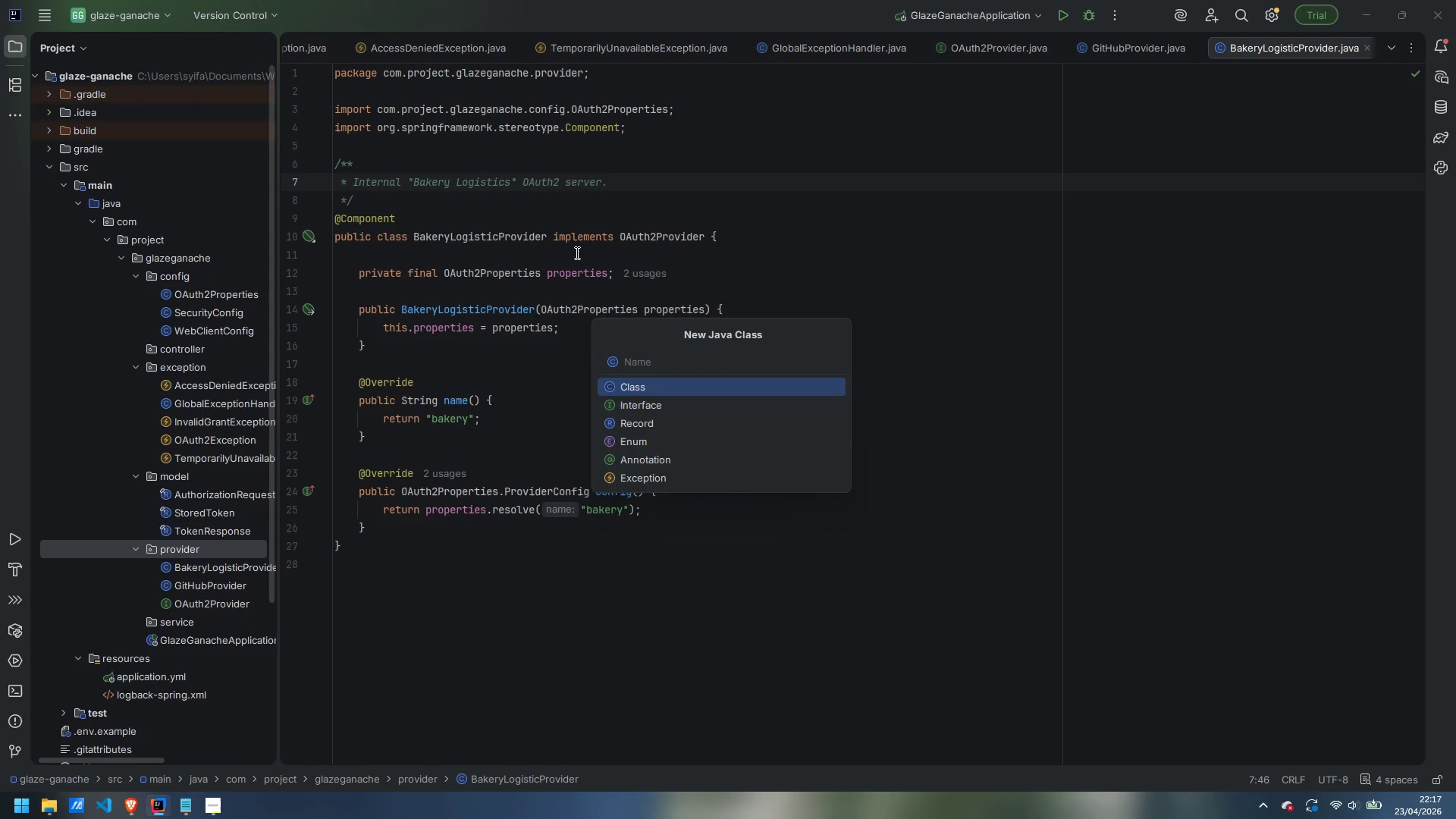 
wait(8.64)
 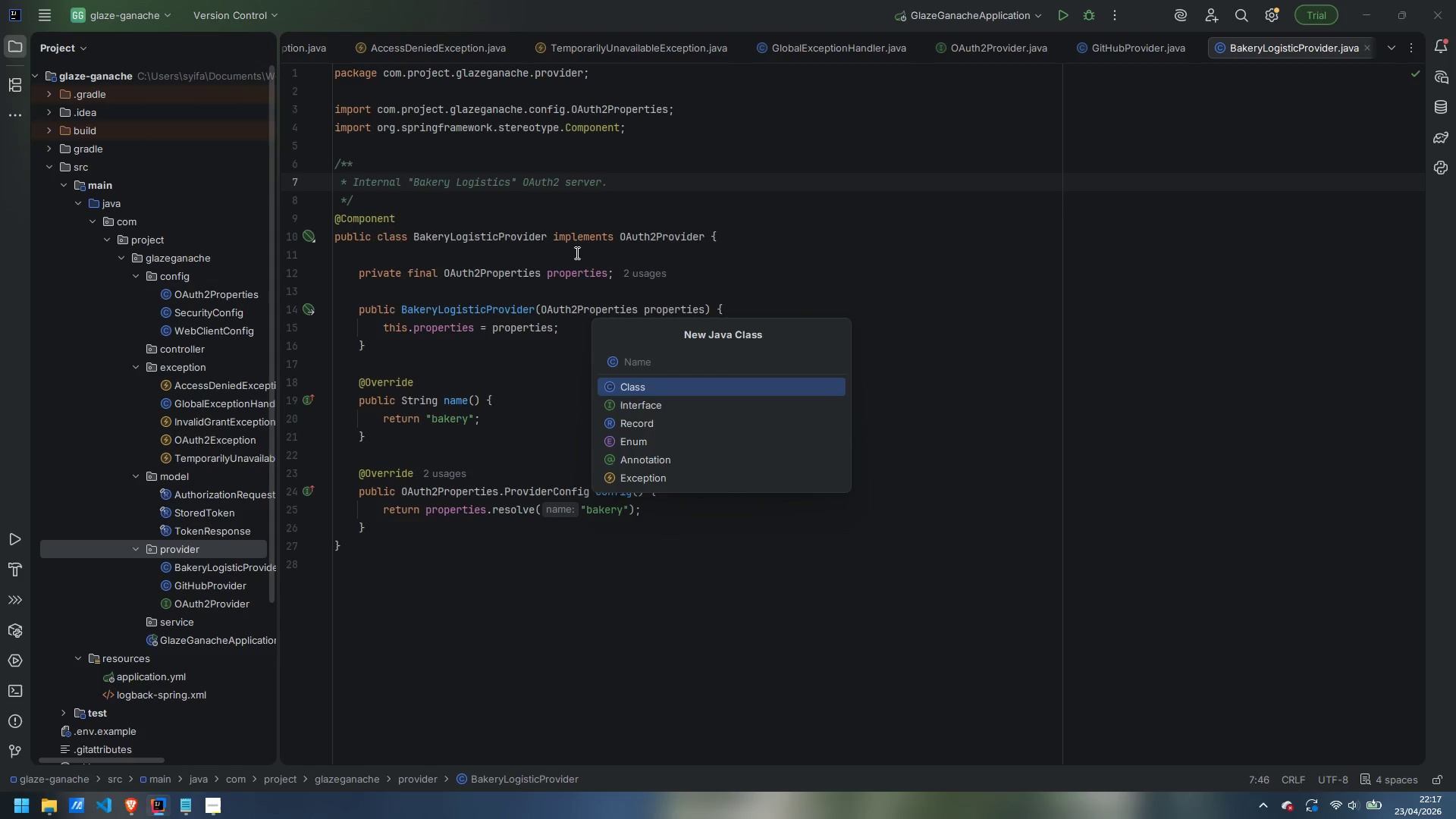 
left_click([222, 805])